 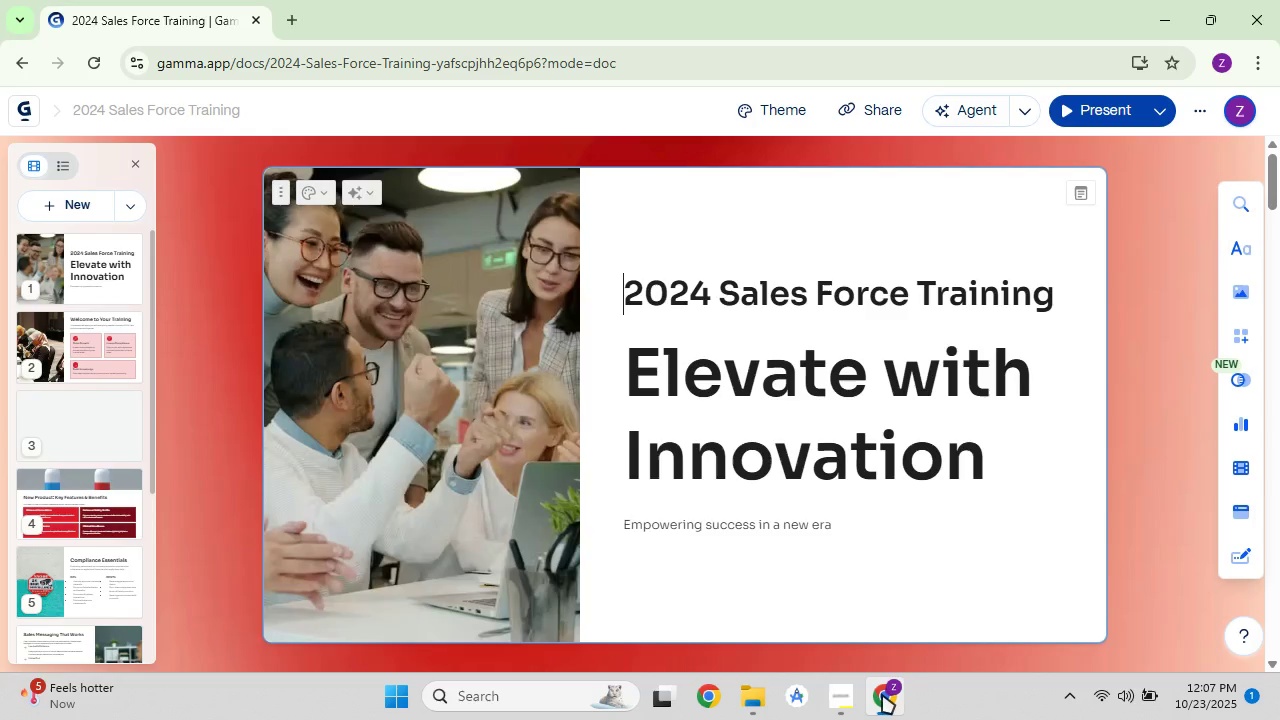 
scroll: coordinate [817, 594], scroll_direction: down, amount: 9.0
 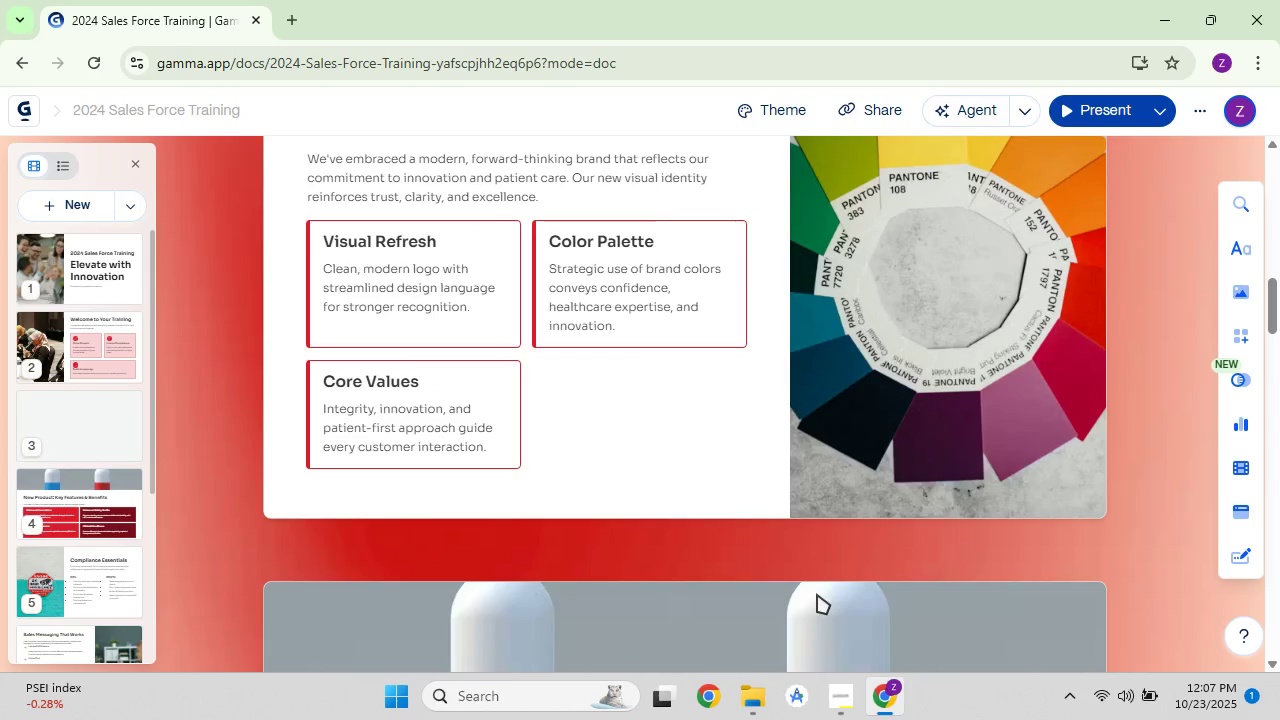 
scroll: coordinate [817, 594], scroll_direction: up, amount: 1.0
 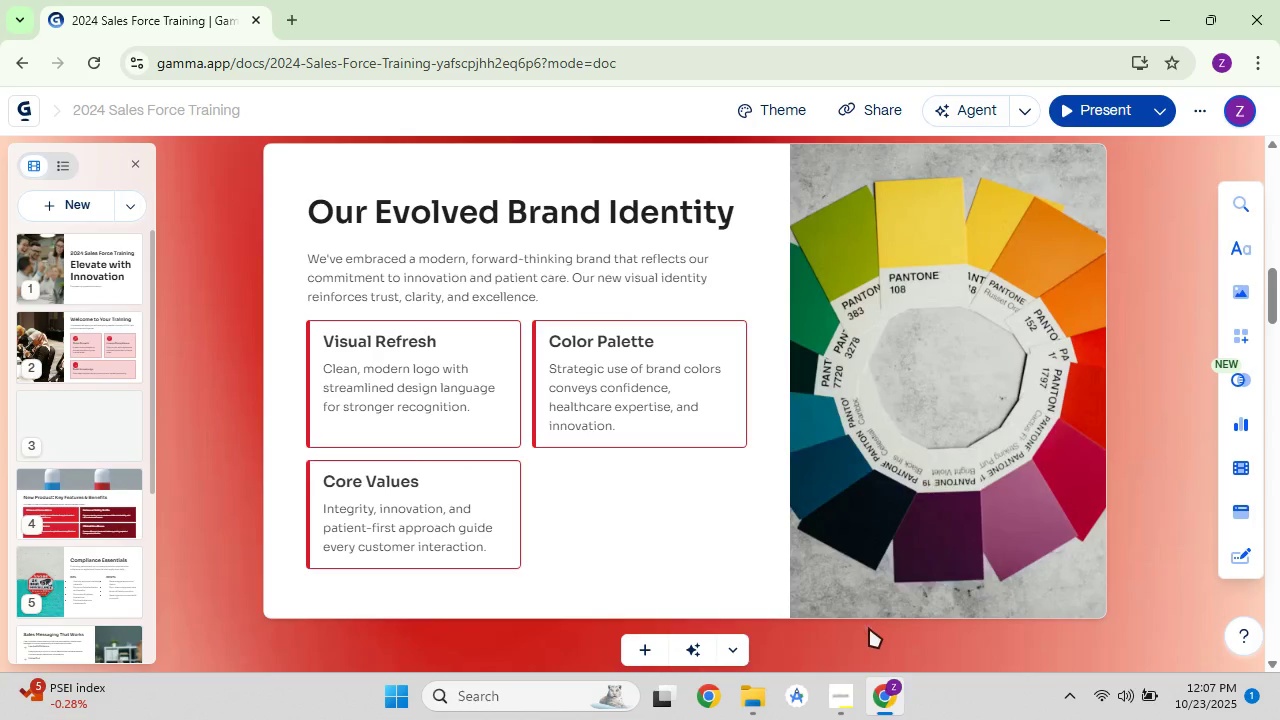 
scroll: coordinate [727, 567], scroll_direction: down, amount: 3.0
 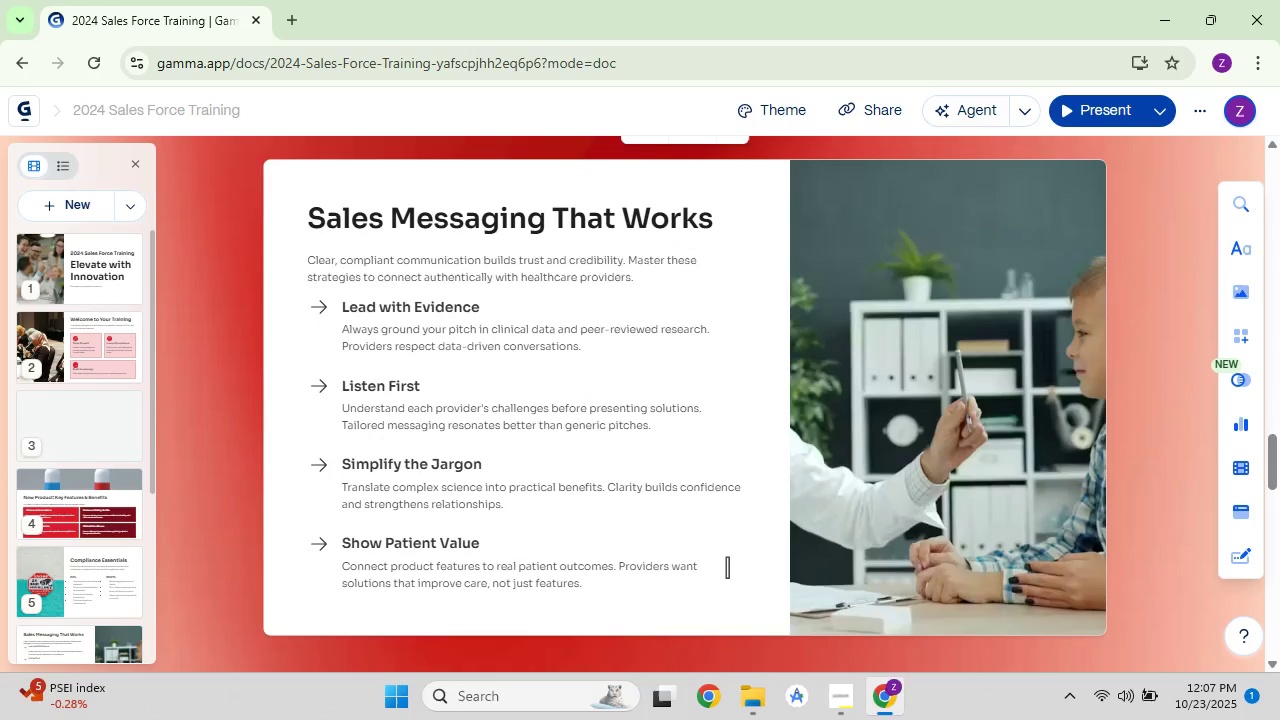 
scroll: coordinate [727, 567], scroll_direction: up, amount: 4.0
 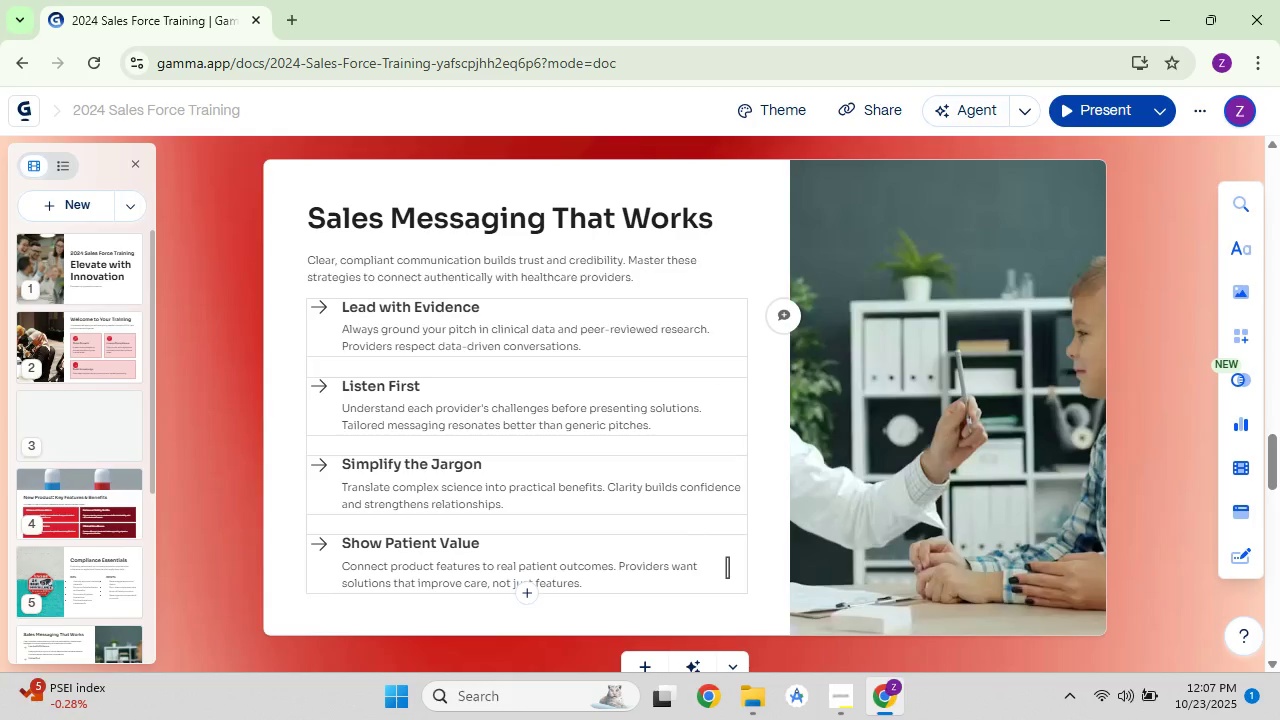 
scroll: coordinate [727, 567], scroll_direction: down, amount: 9.0
 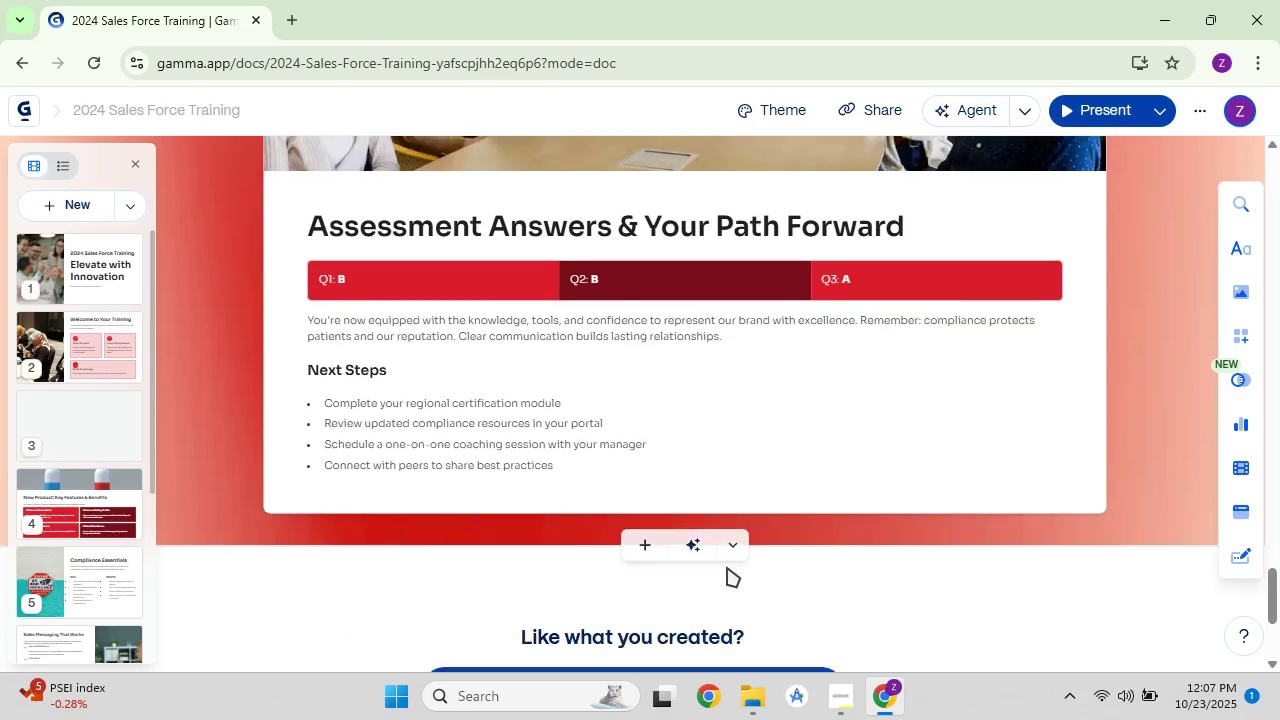 
scroll: coordinate [727, 567], scroll_direction: up, amount: 1.0
 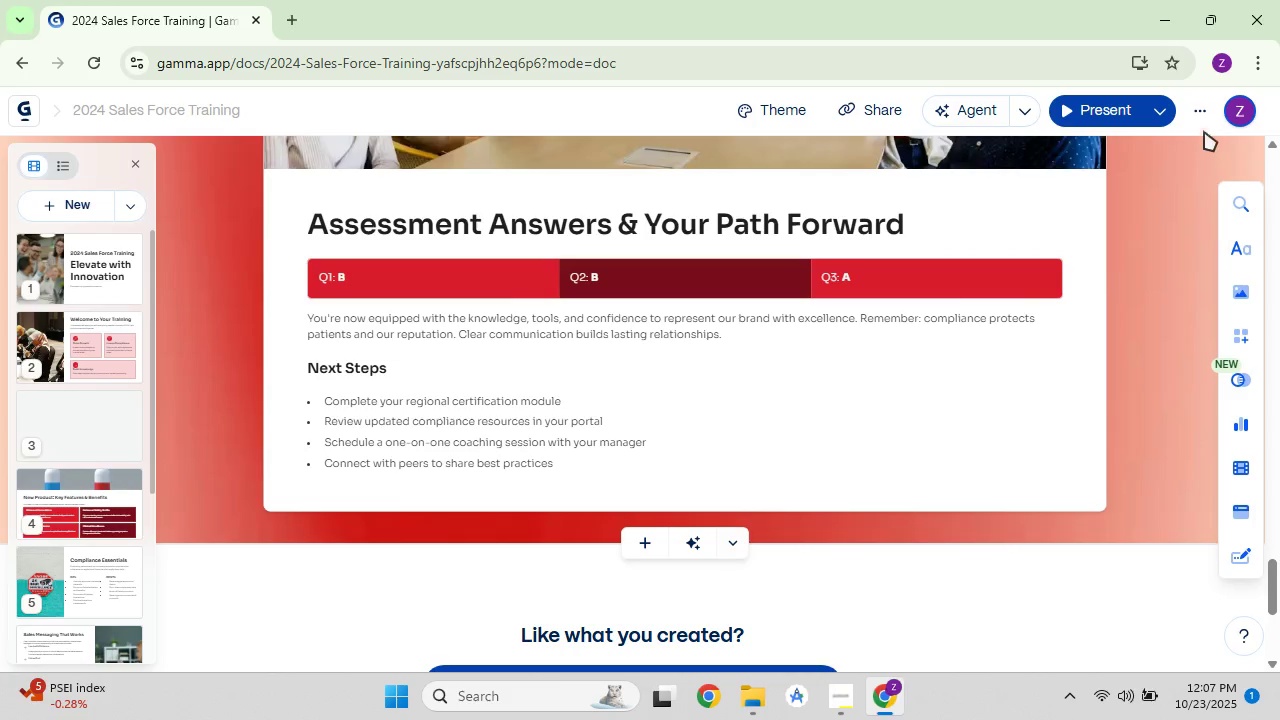 
left_click([1195, 116])
 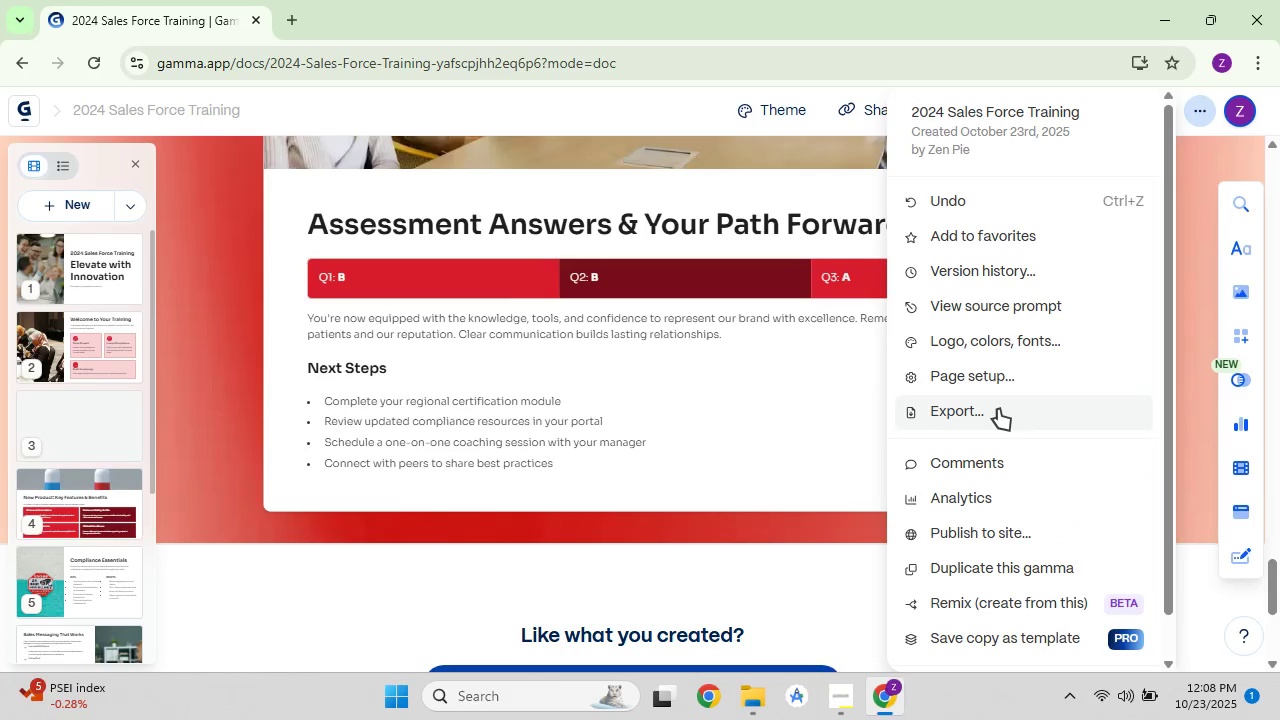 
left_click([998, 409])
 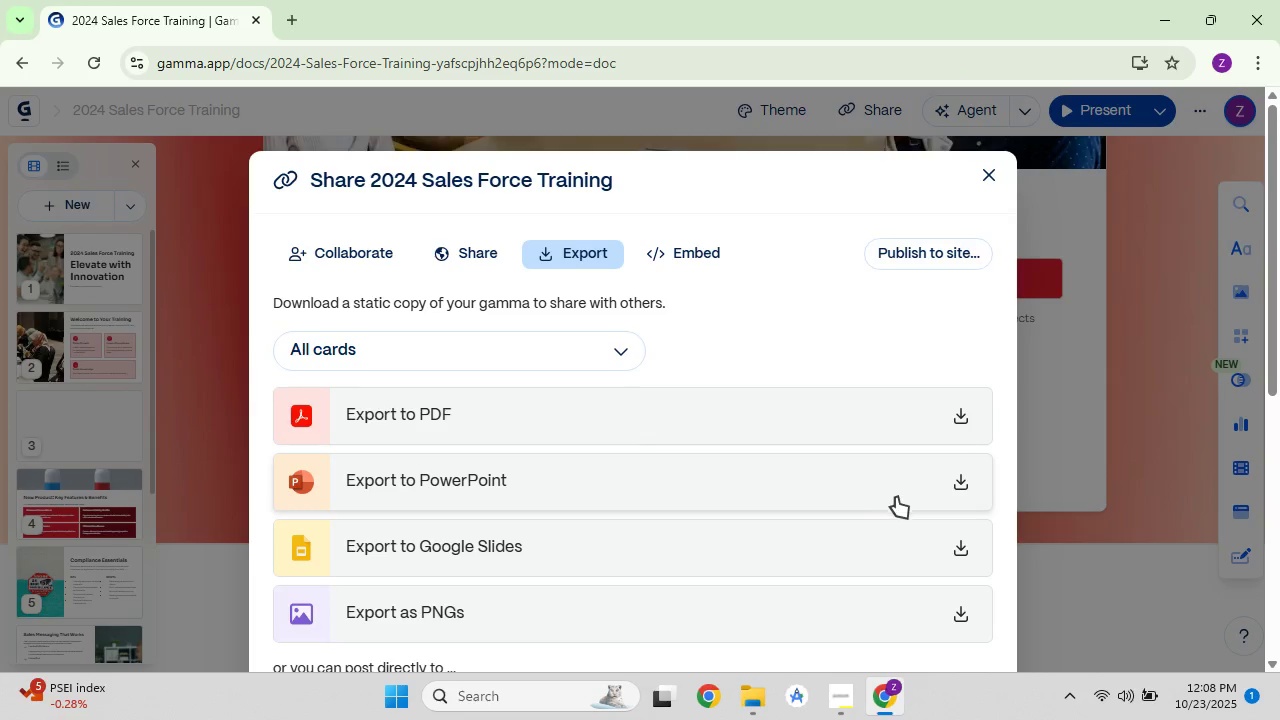 
left_click([960, 485])
 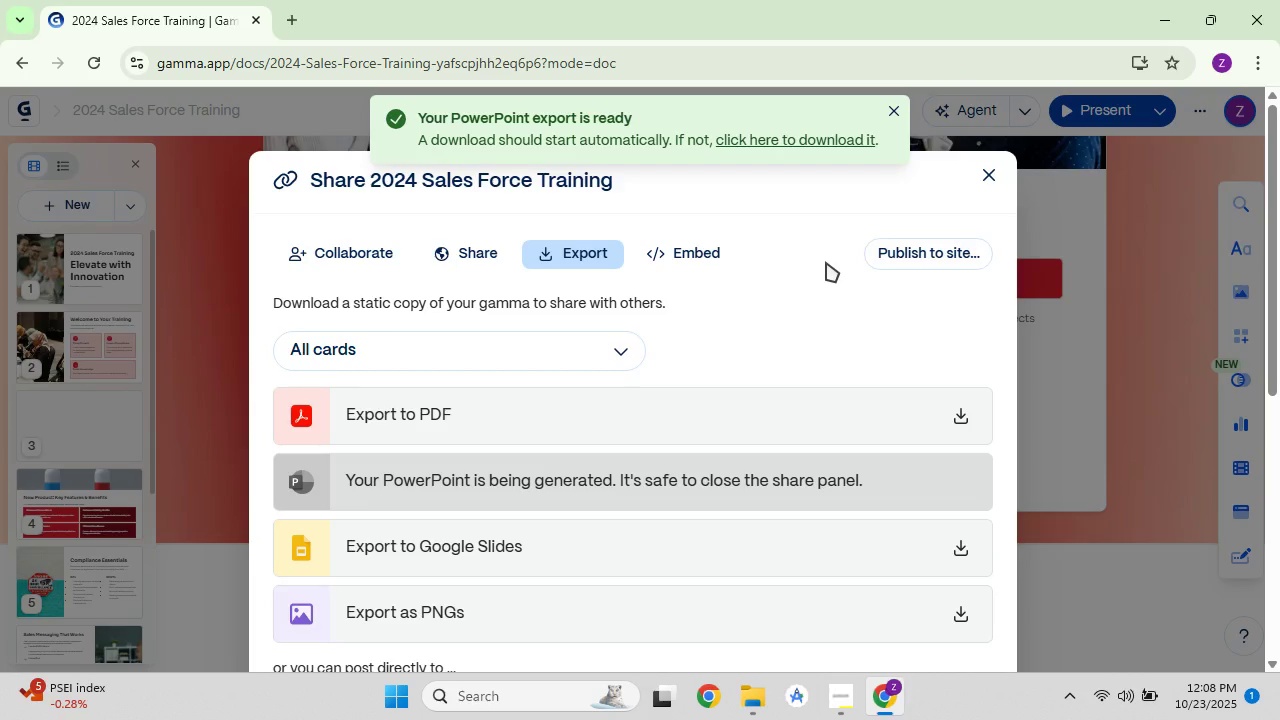 
wait(18.04)
 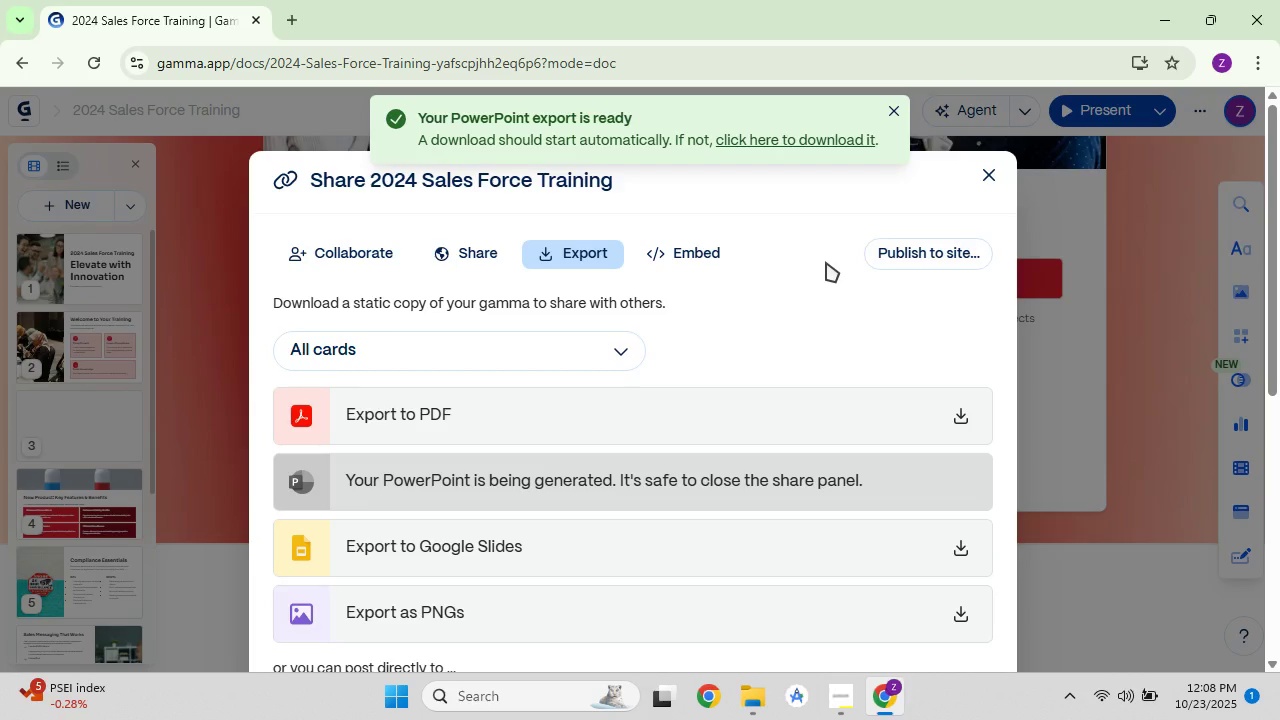 
left_click([897, 108])
 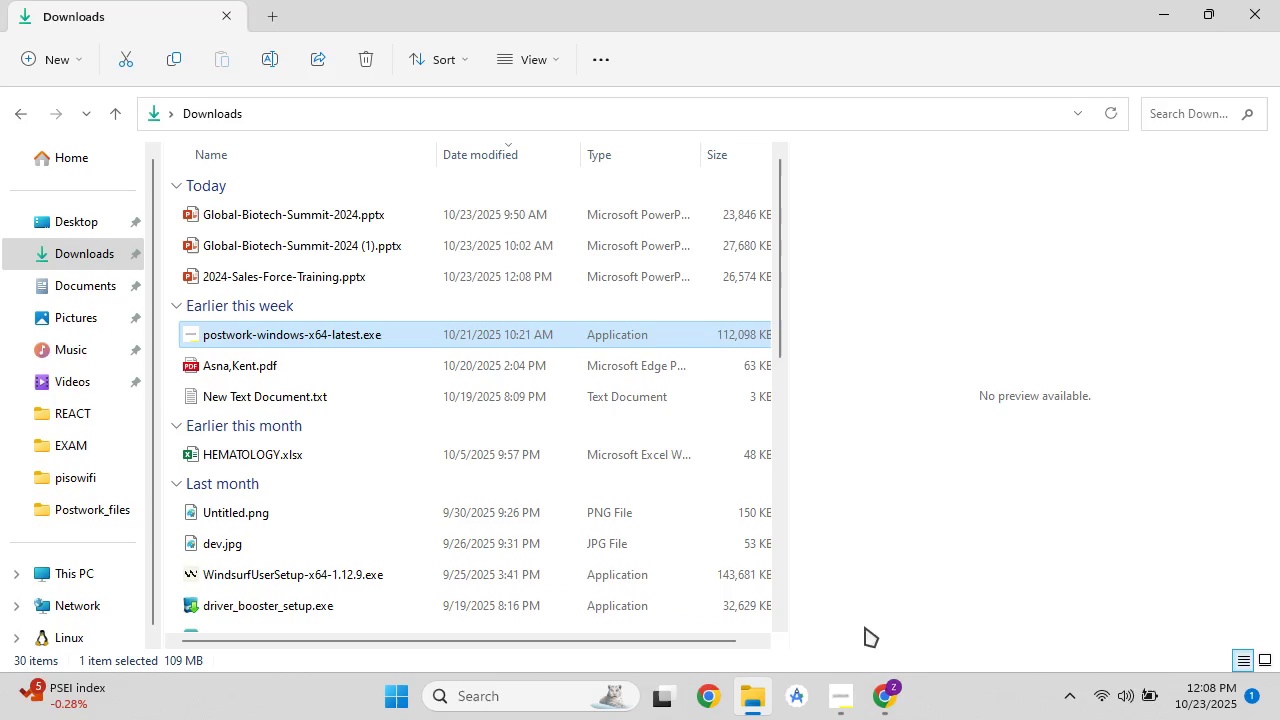 
wait(5.39)
 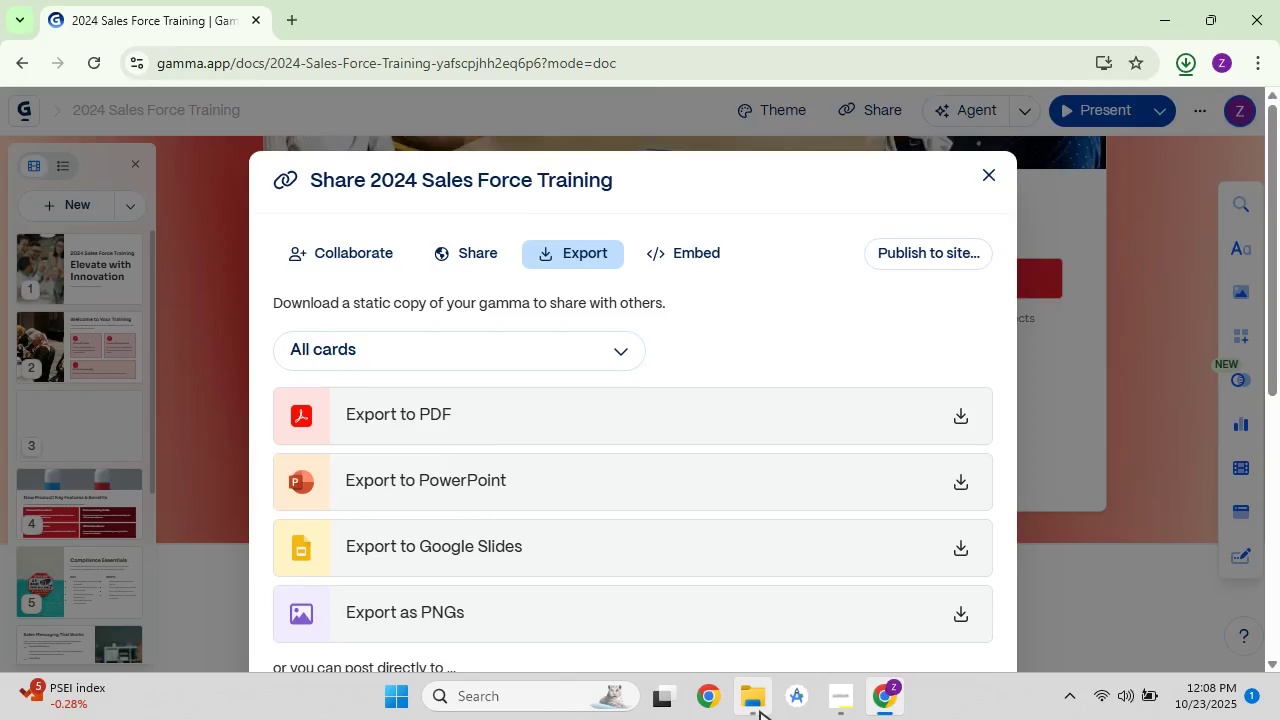 
left_click([903, 696])
 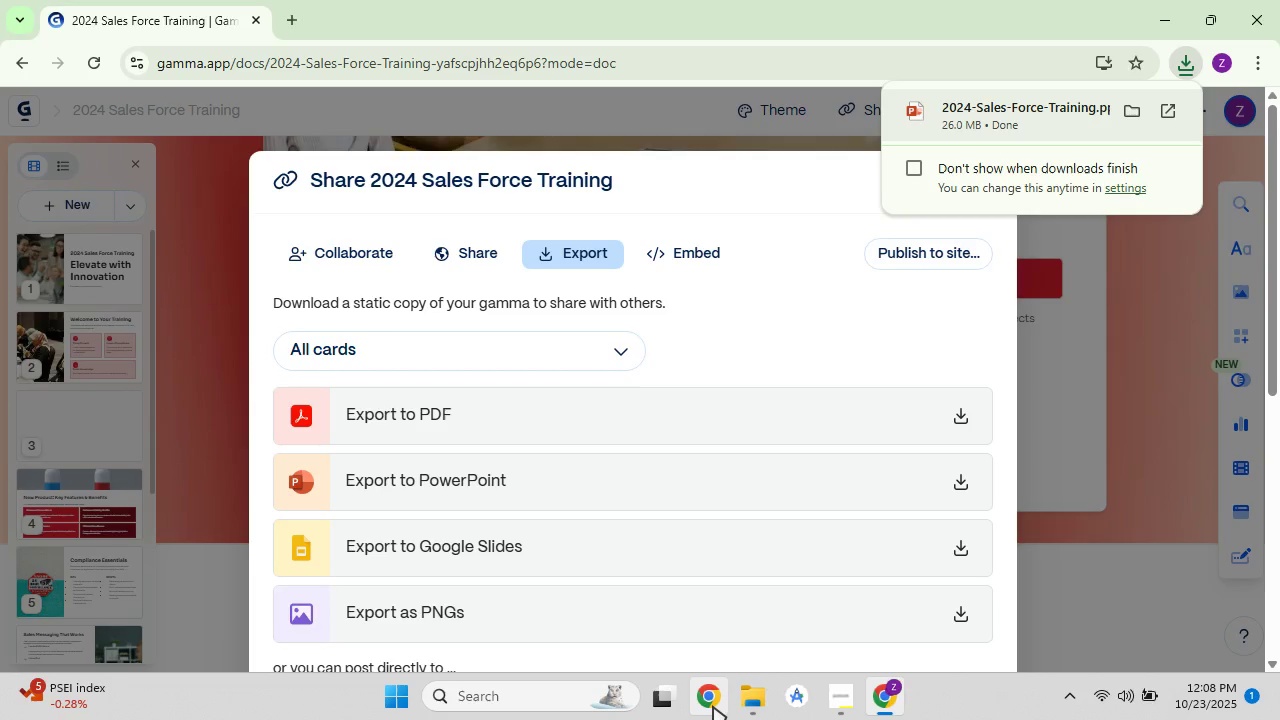 
left_click([713, 706])
 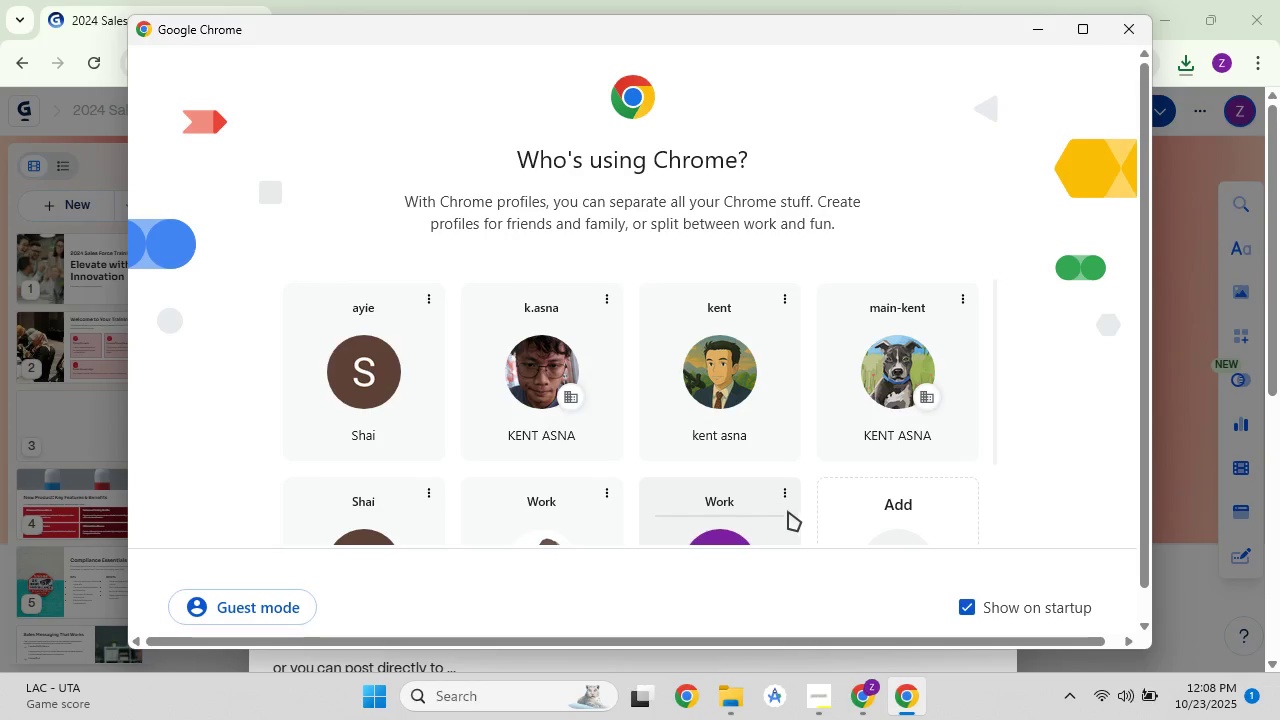 
left_click([736, 439])
 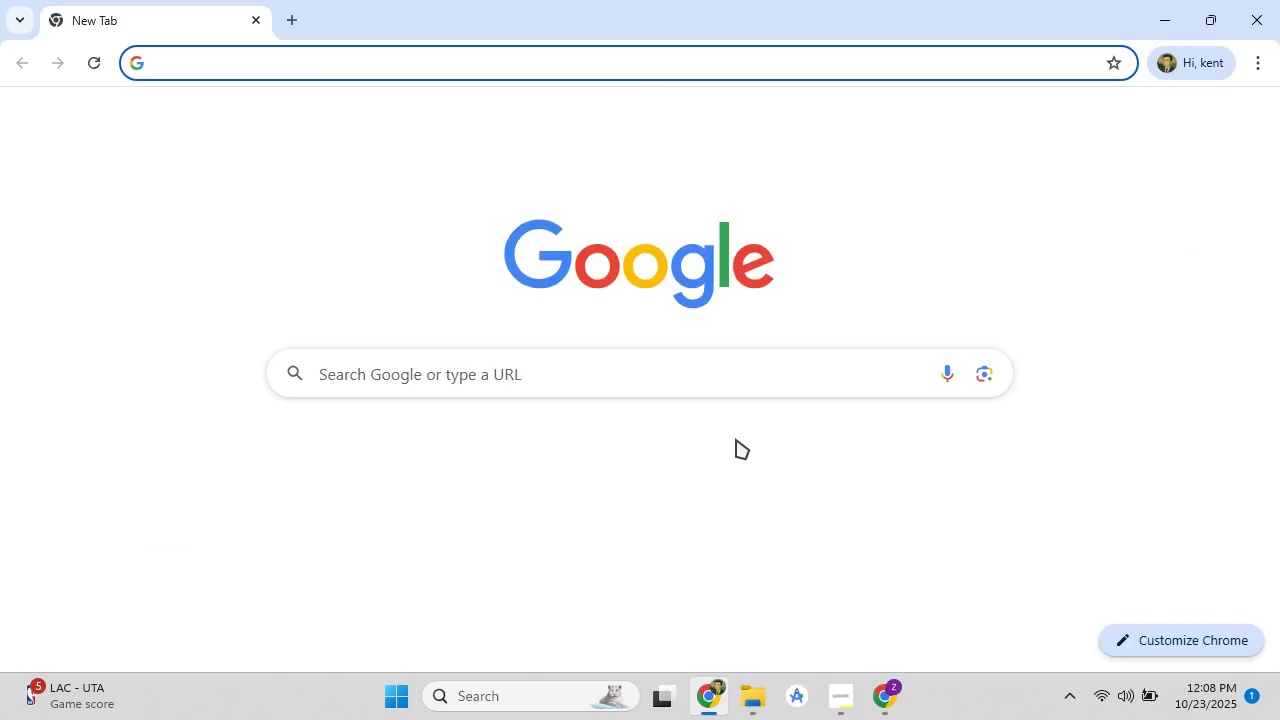 
type(can)
 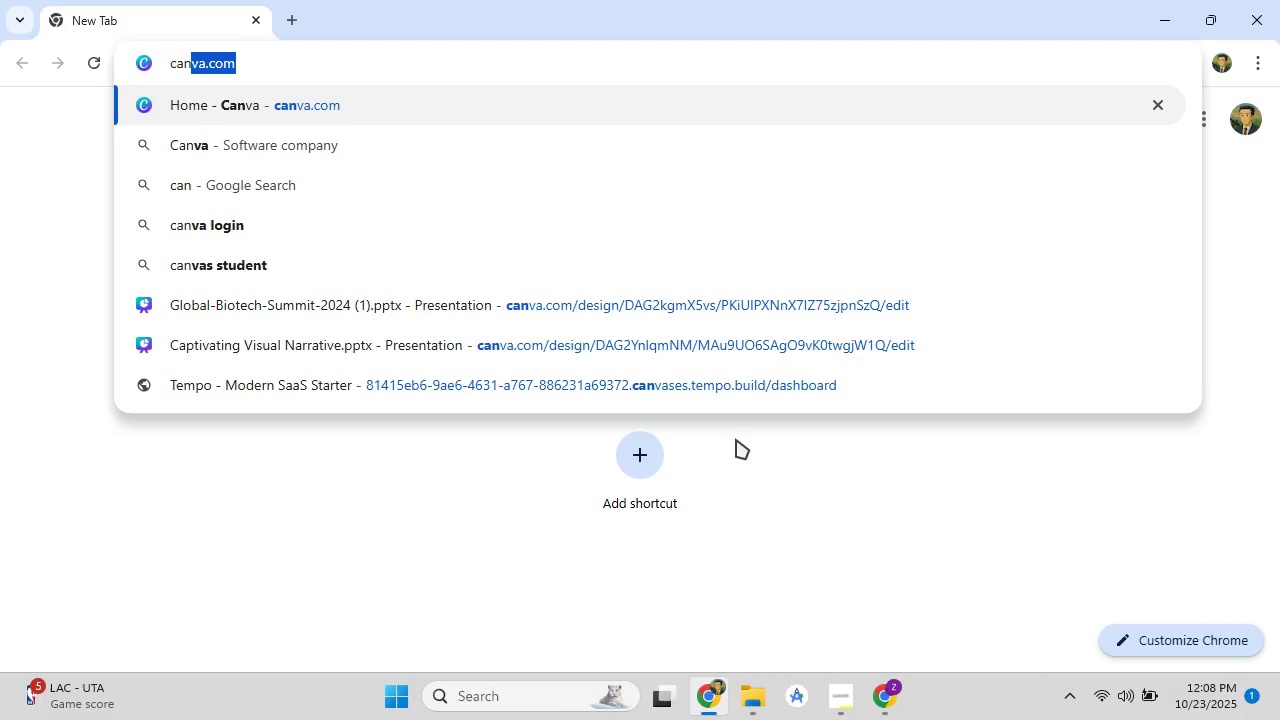 
key(Enter)
 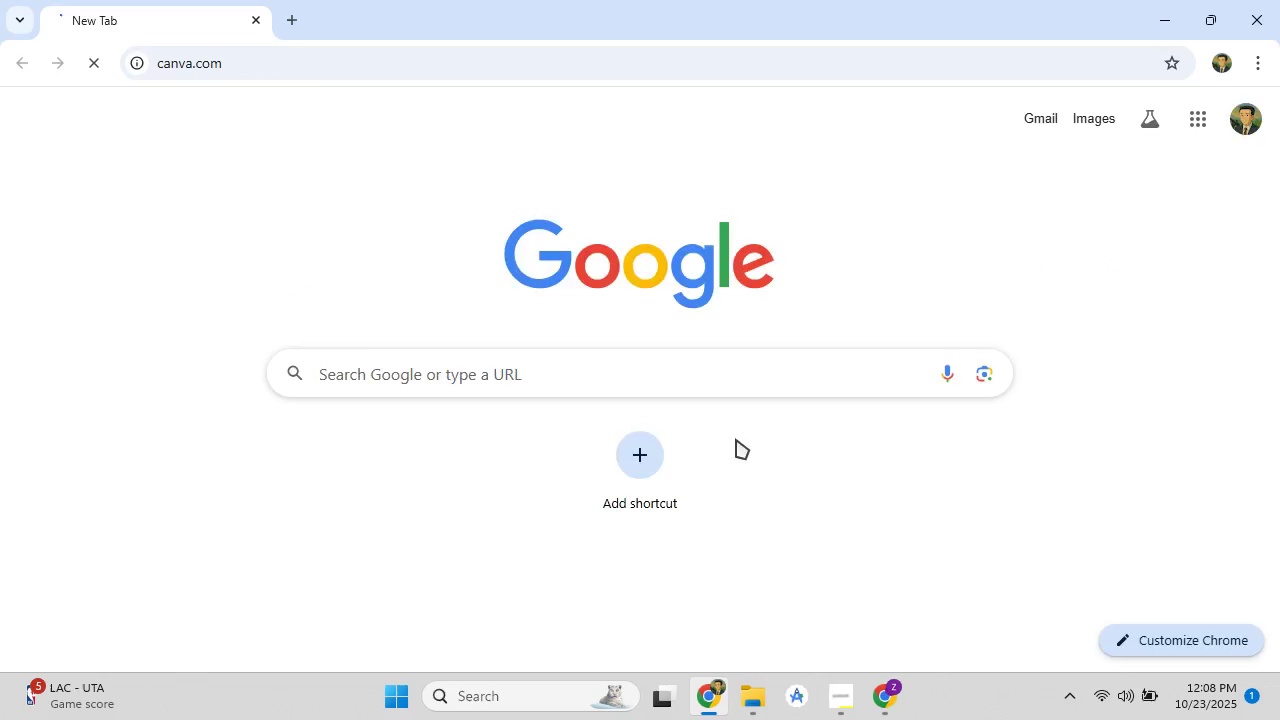 
mouse_move([859, 717])
 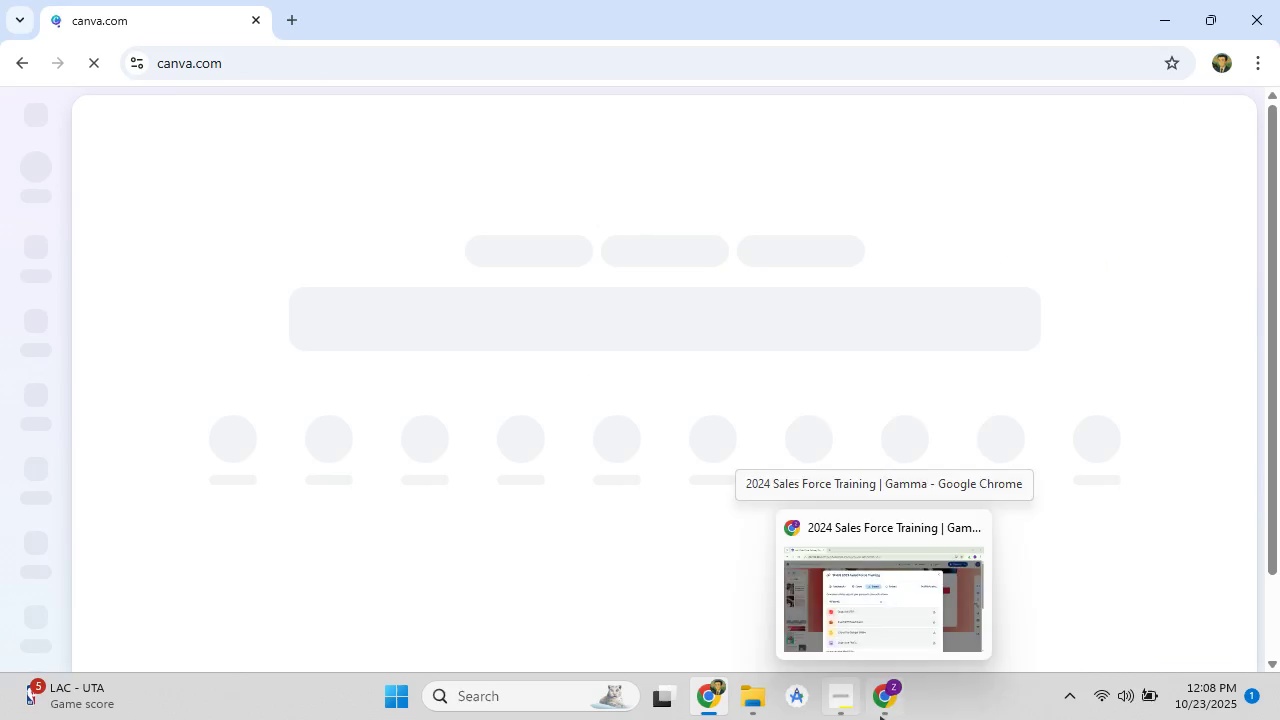 
mouse_move([811, 669])
 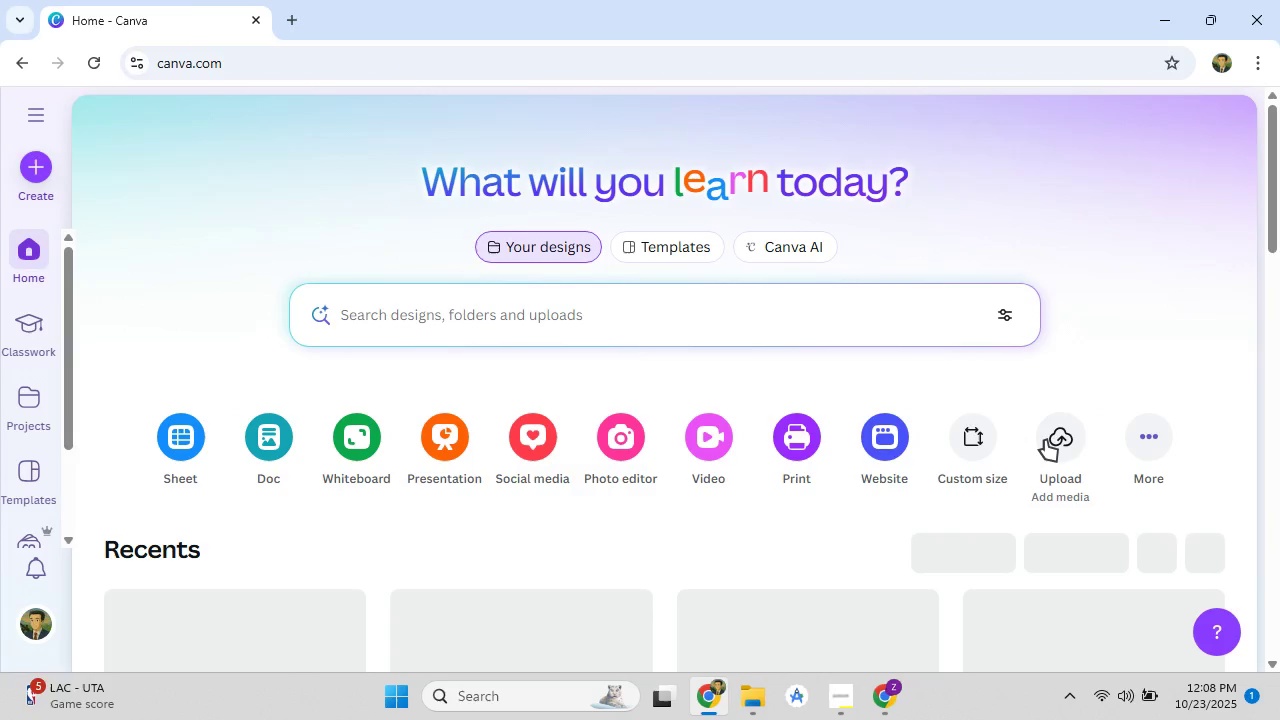 
left_click([1045, 440])
 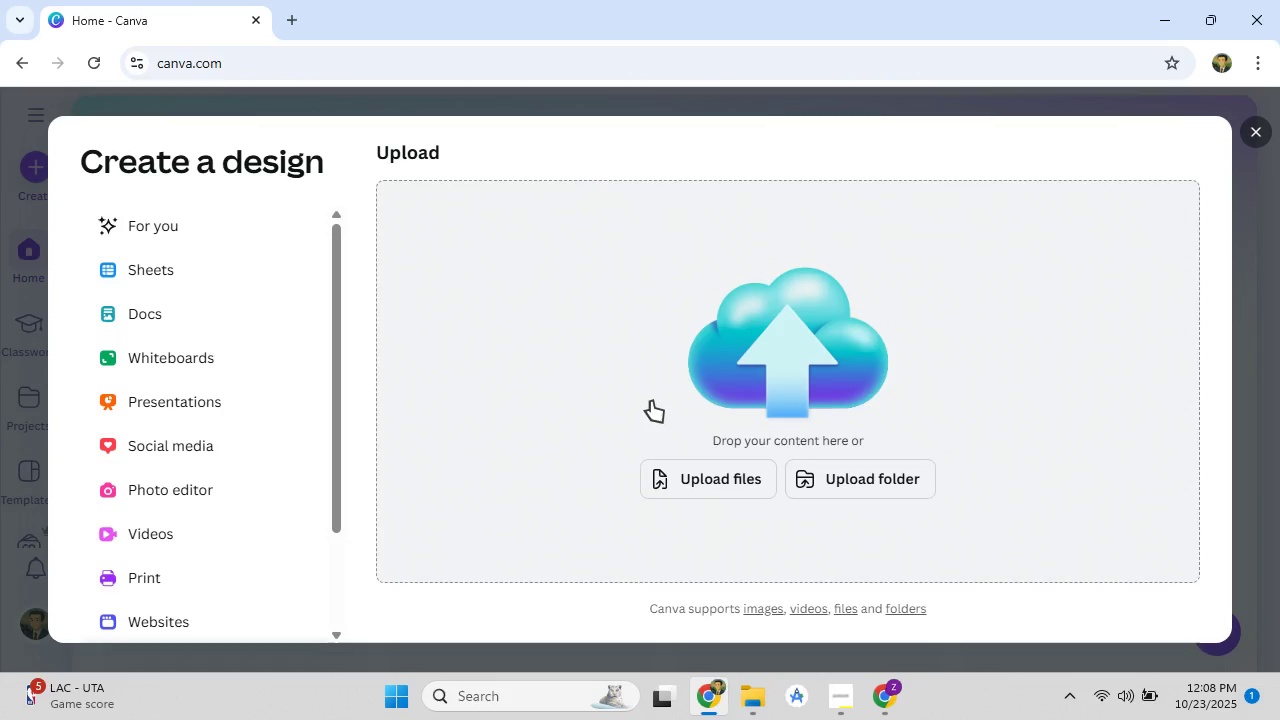 
left_click([691, 481])
 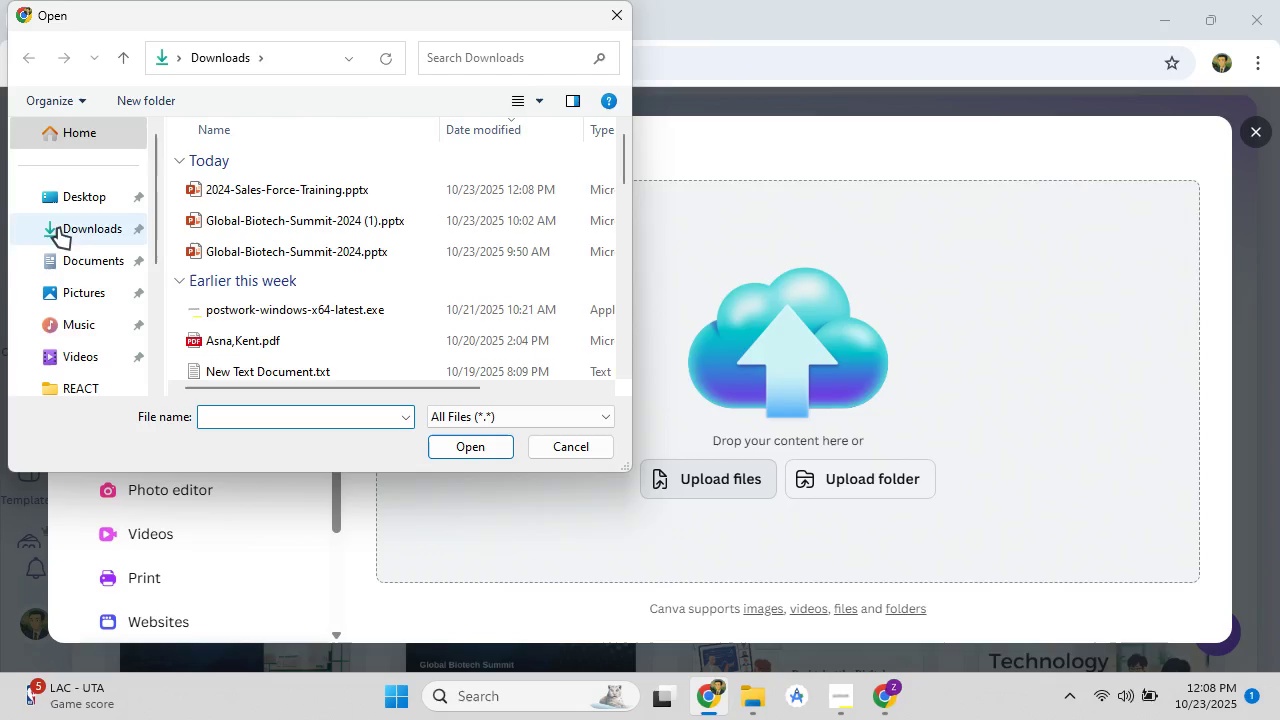 
left_click([211, 197])
 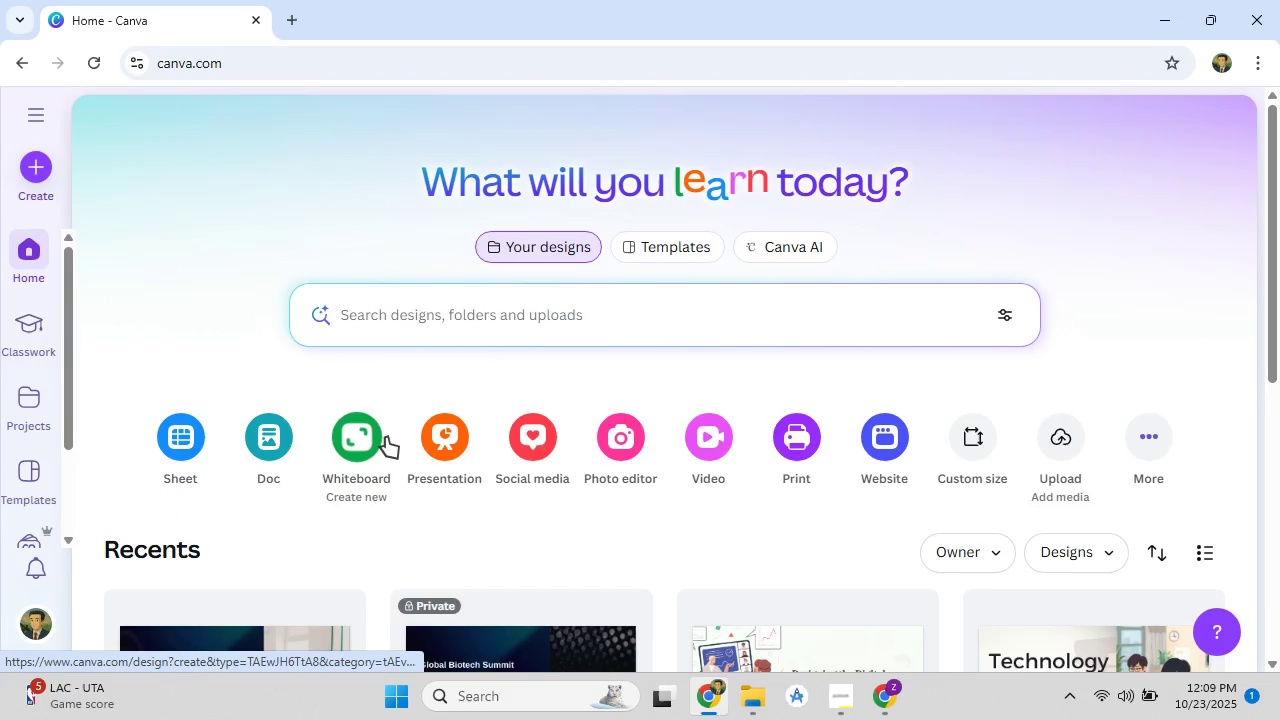 
wait(5.67)
 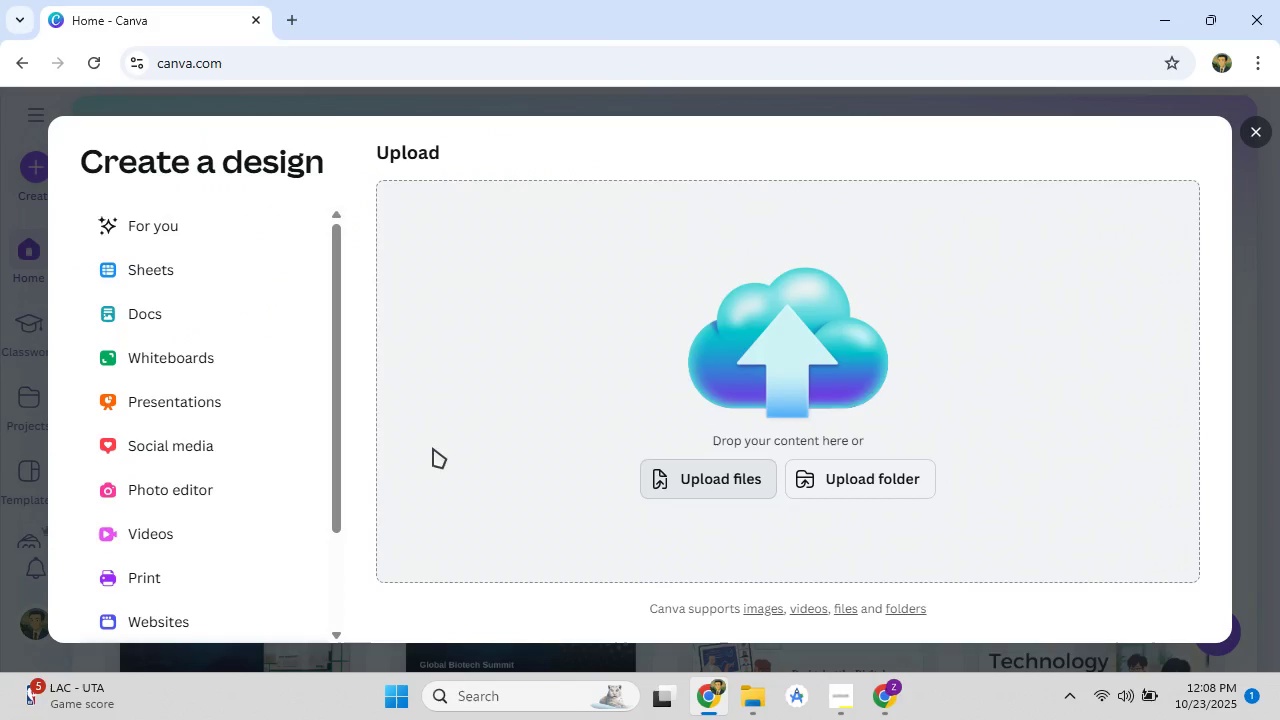 
scroll: coordinate [395, 412], scroll_direction: down, amount: 4.0
 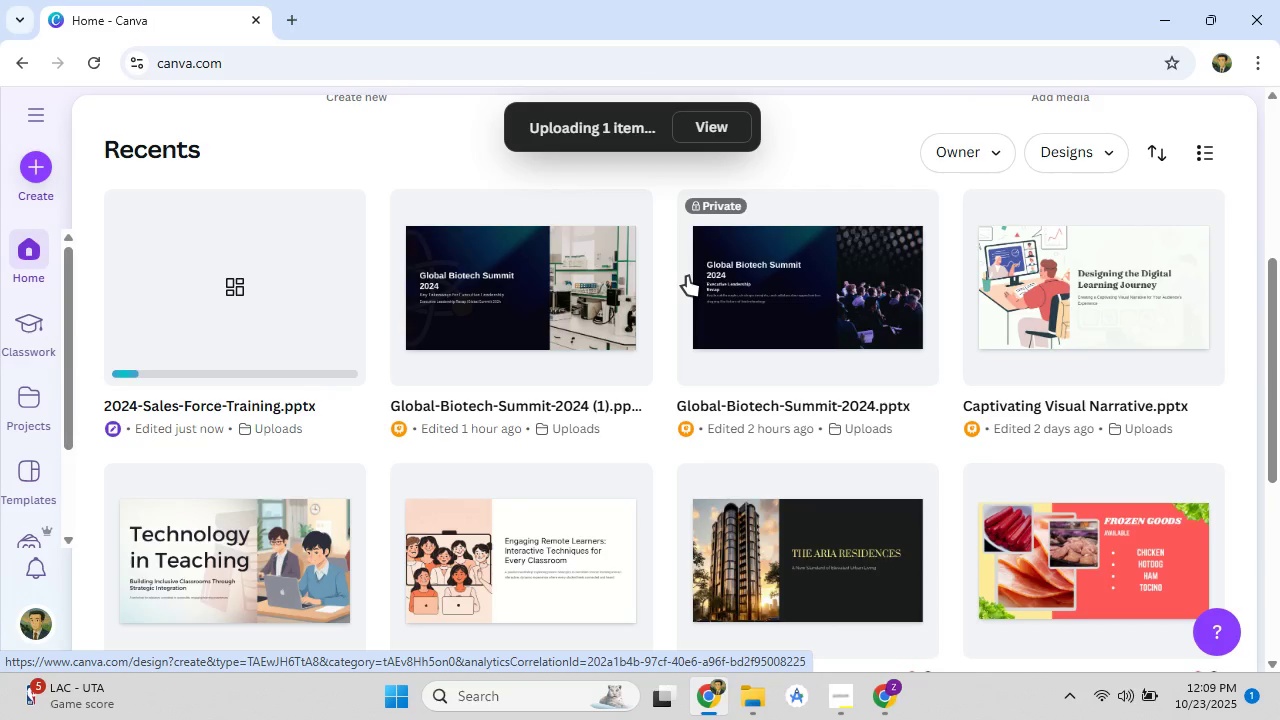 
mouse_move([913, 387])
 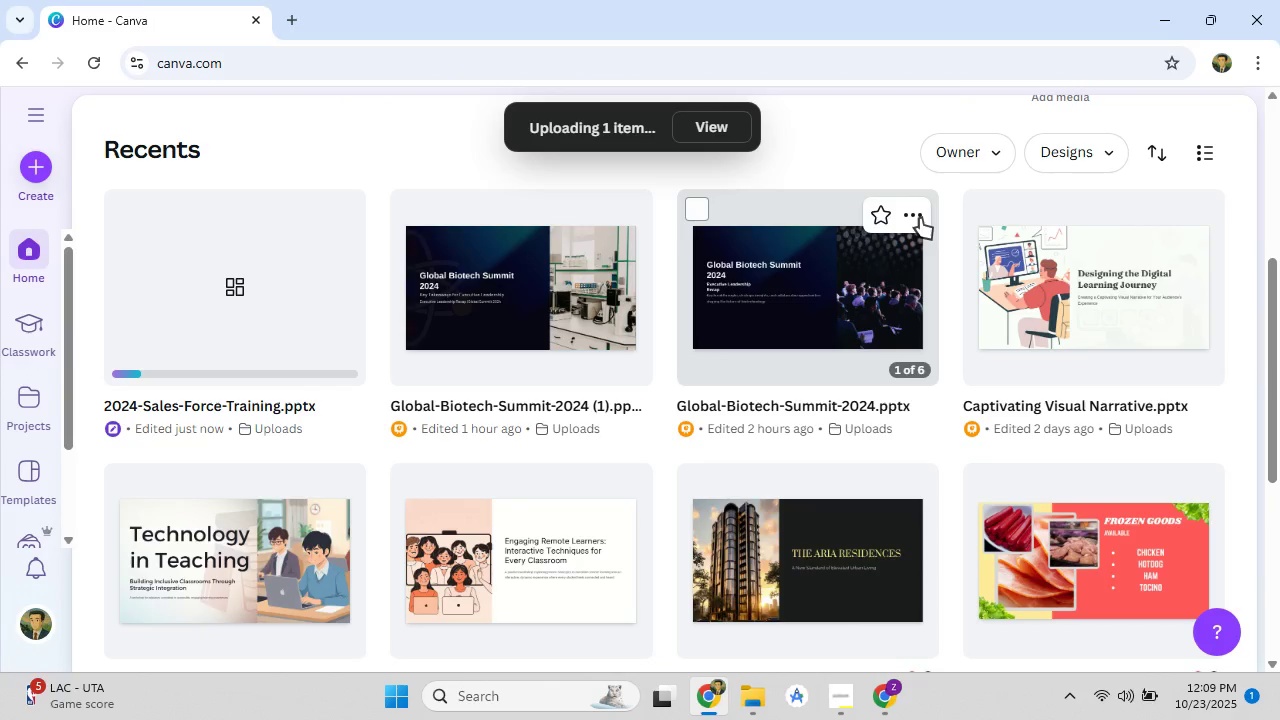 
left_click([920, 218])
 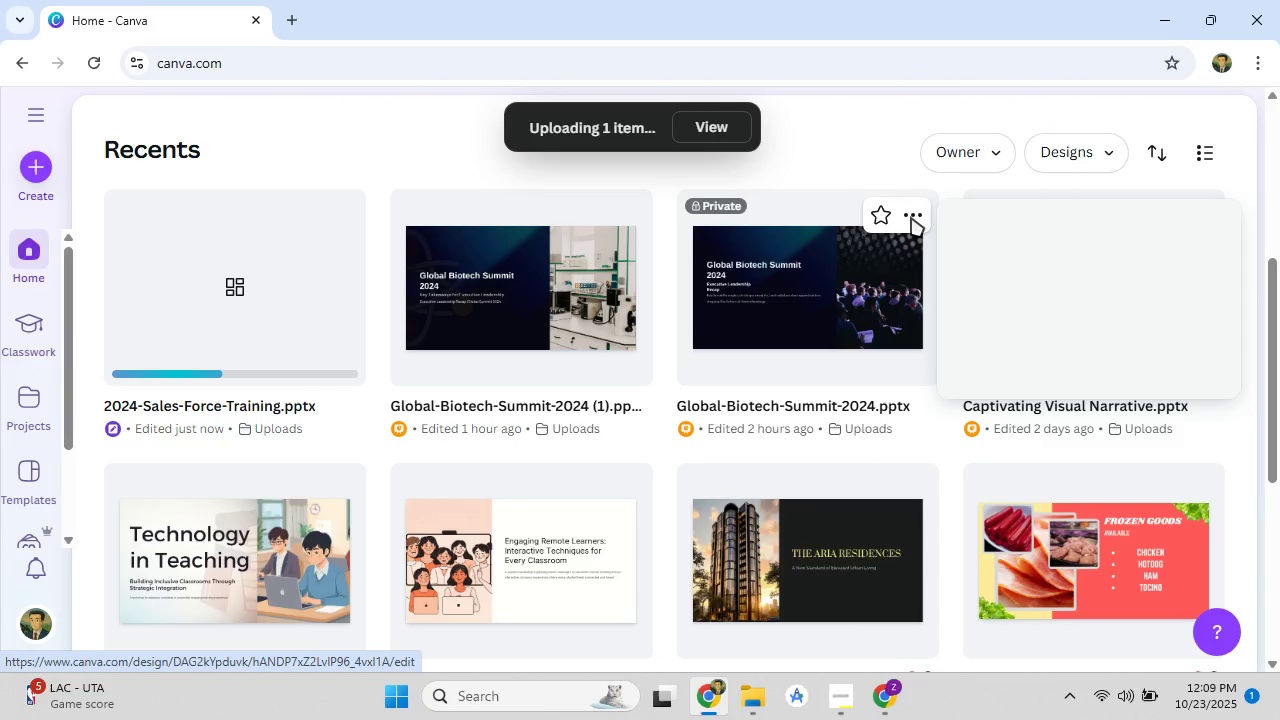 
left_click([911, 217])
 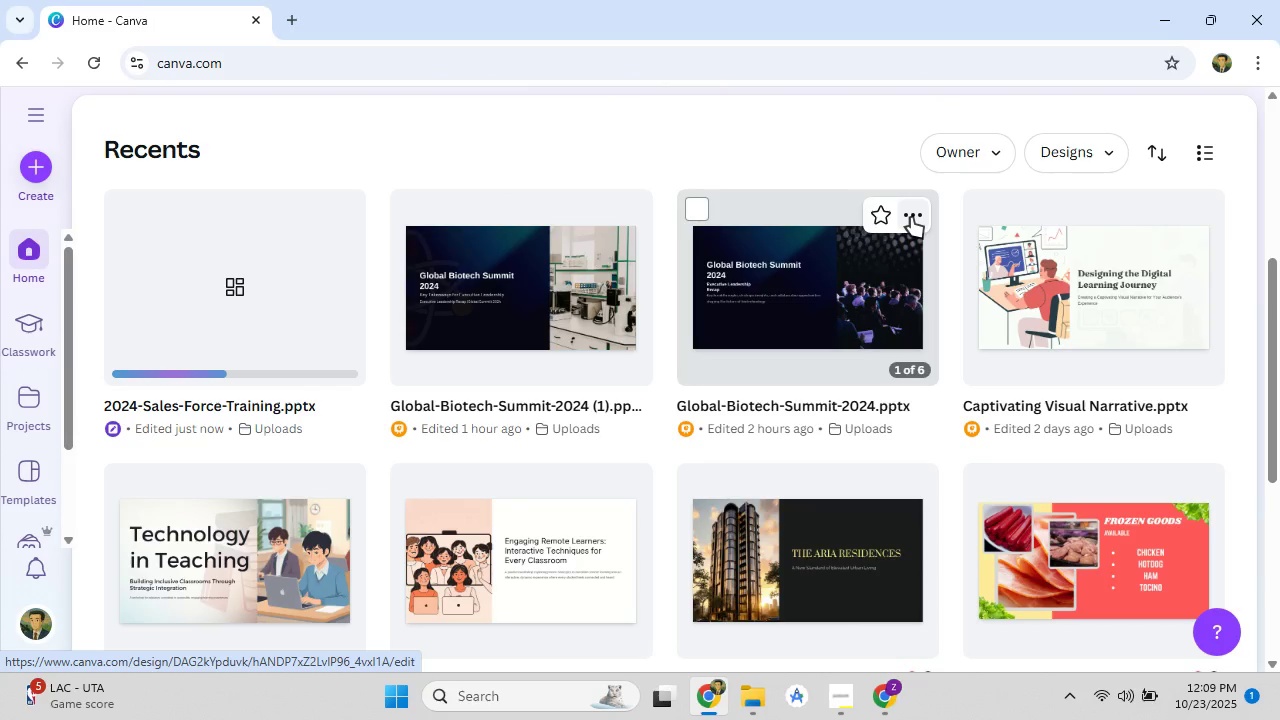 
left_click([911, 217])
 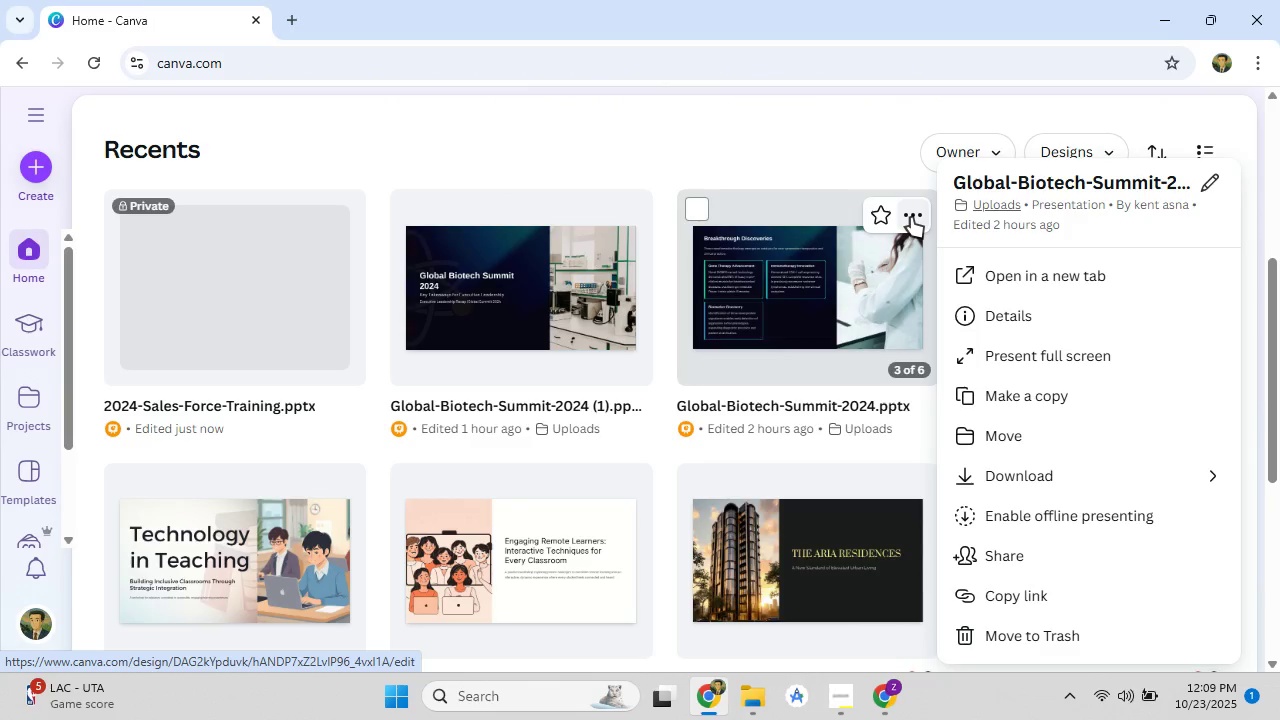 
wait(5.3)
 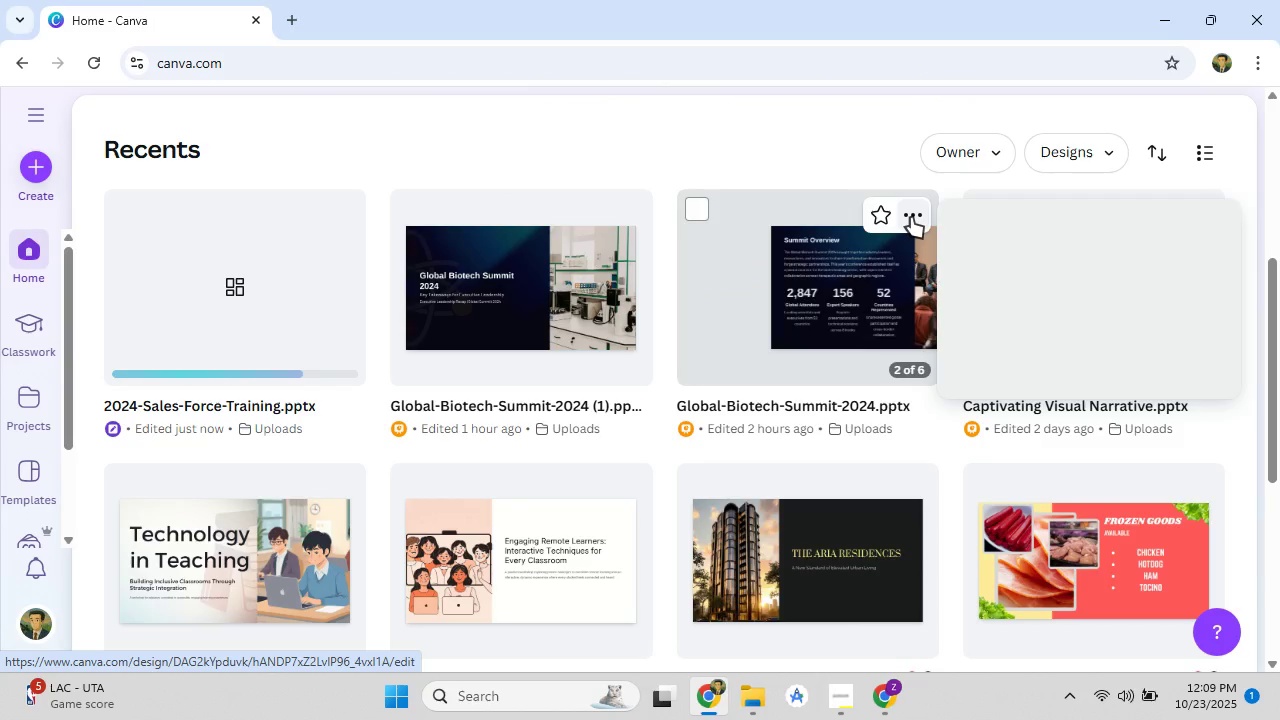 
mouse_move([207, 340])
 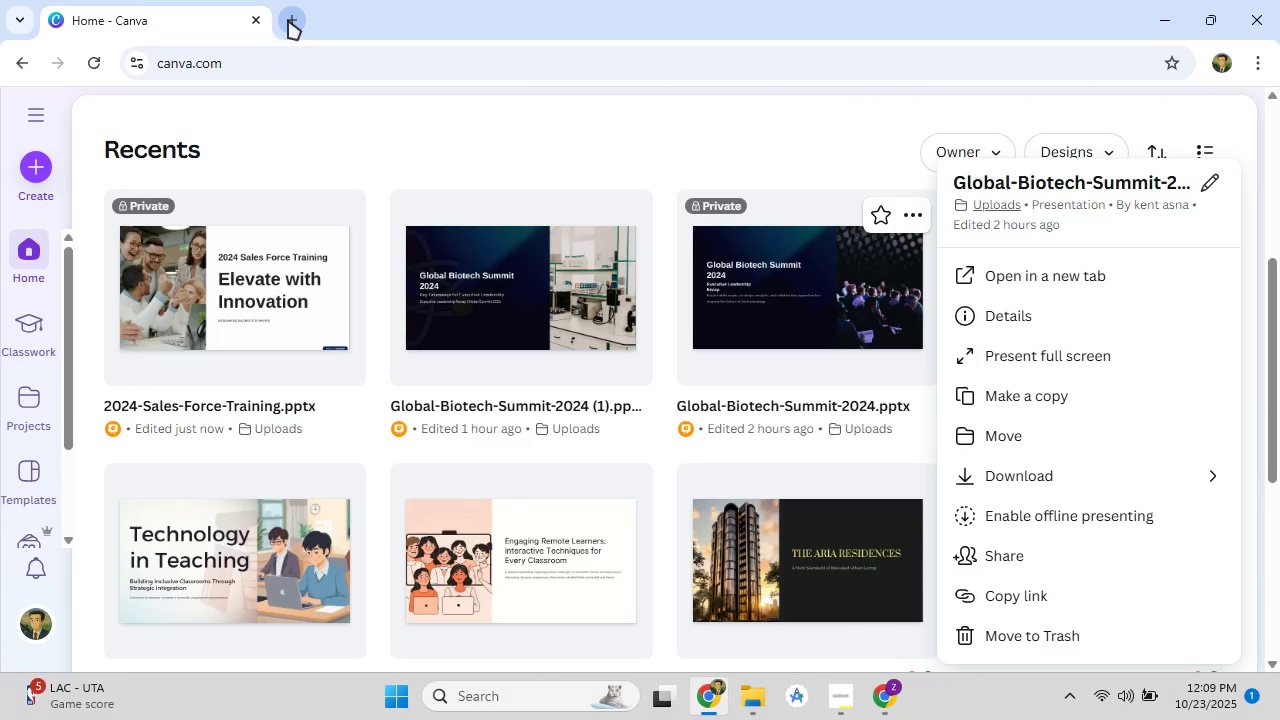 
left_click([288, 20])
 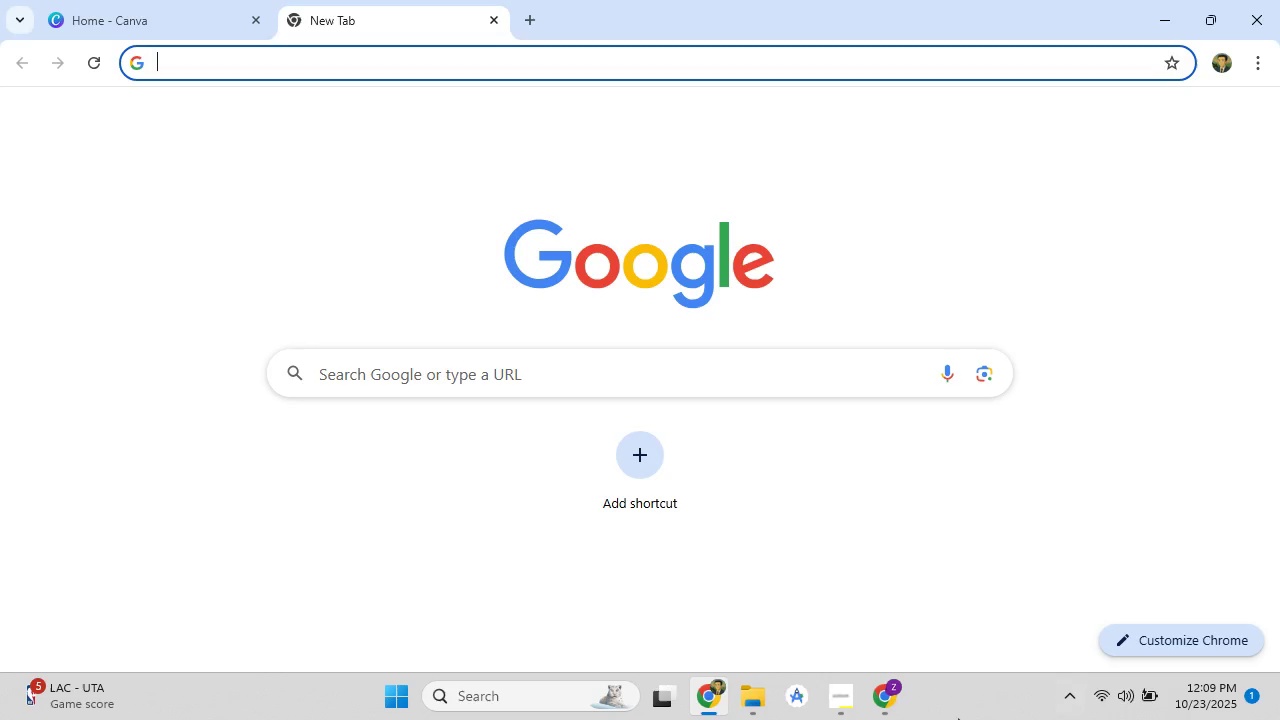 
left_click([856, 710])